 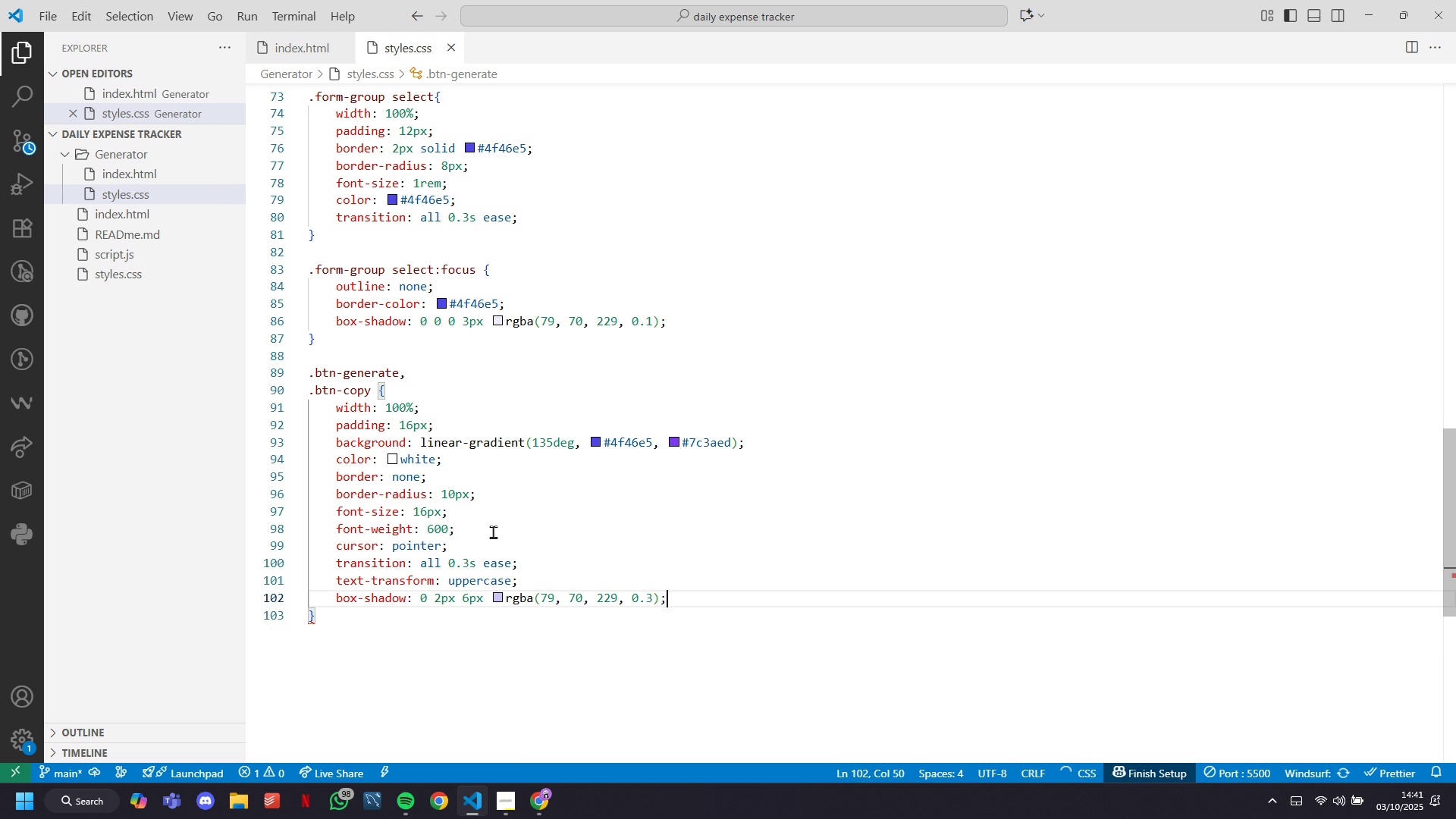 
key(Backspace)
 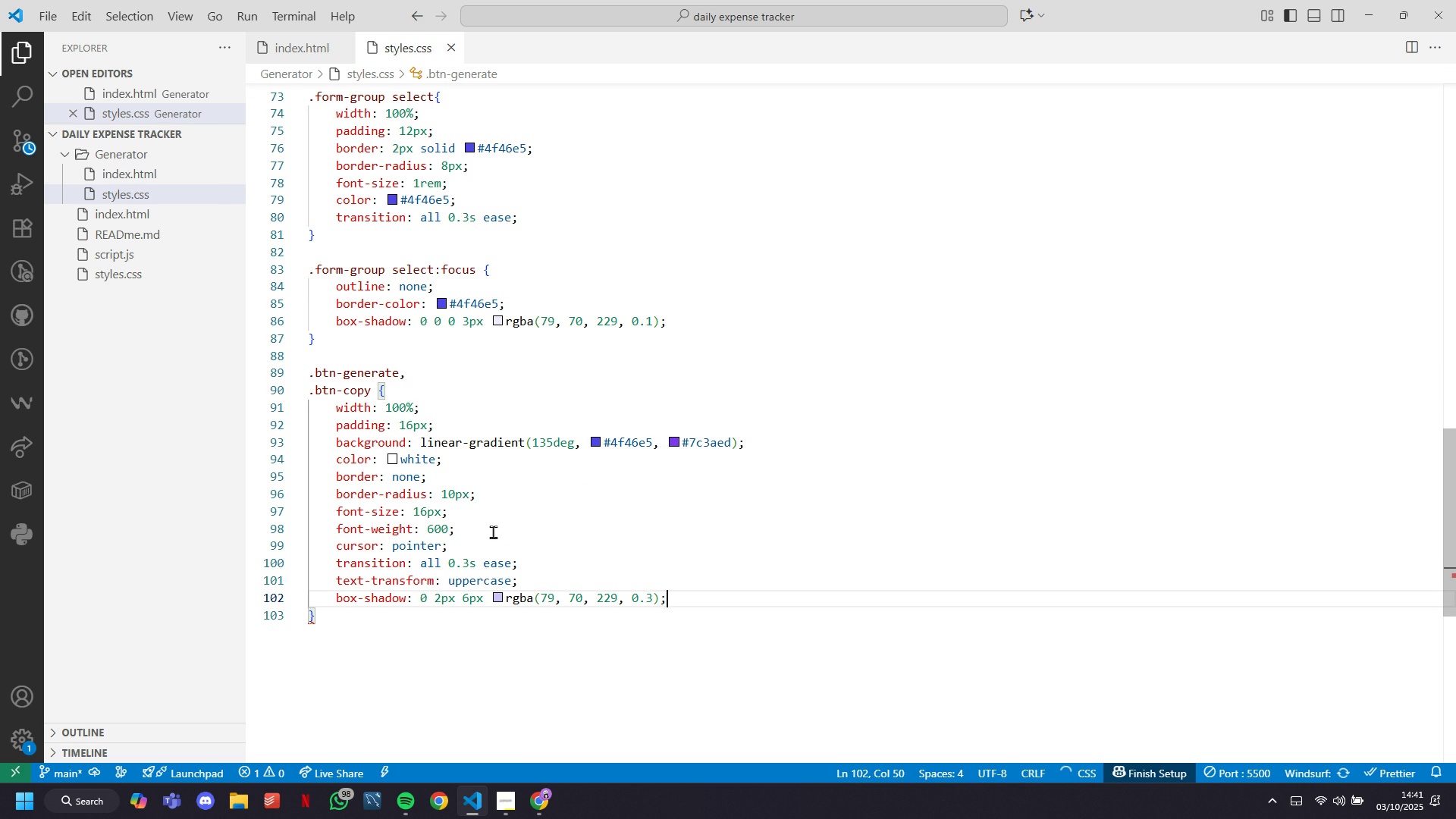 
key(ArrowDown)
 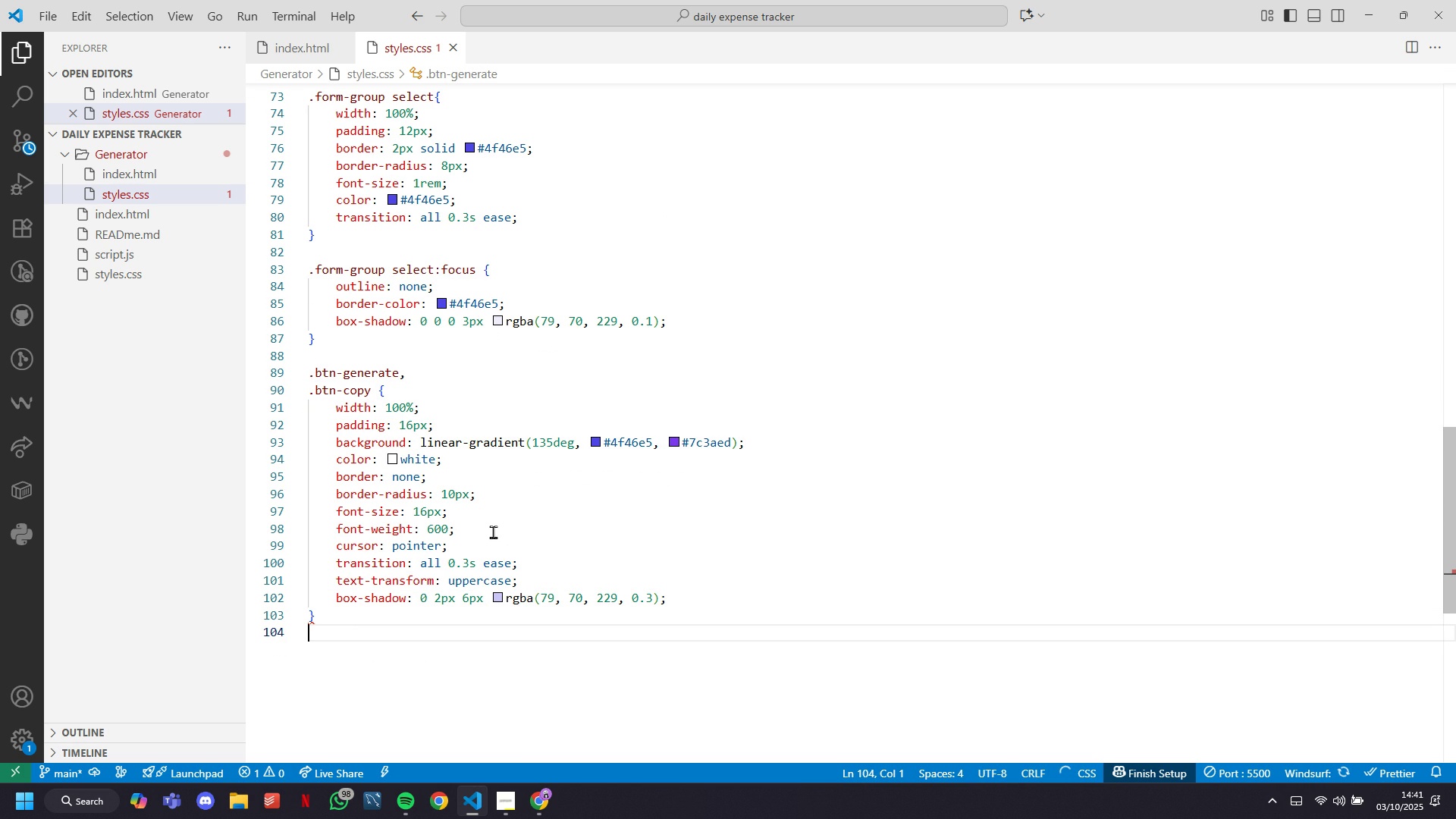 
key(Enter)
 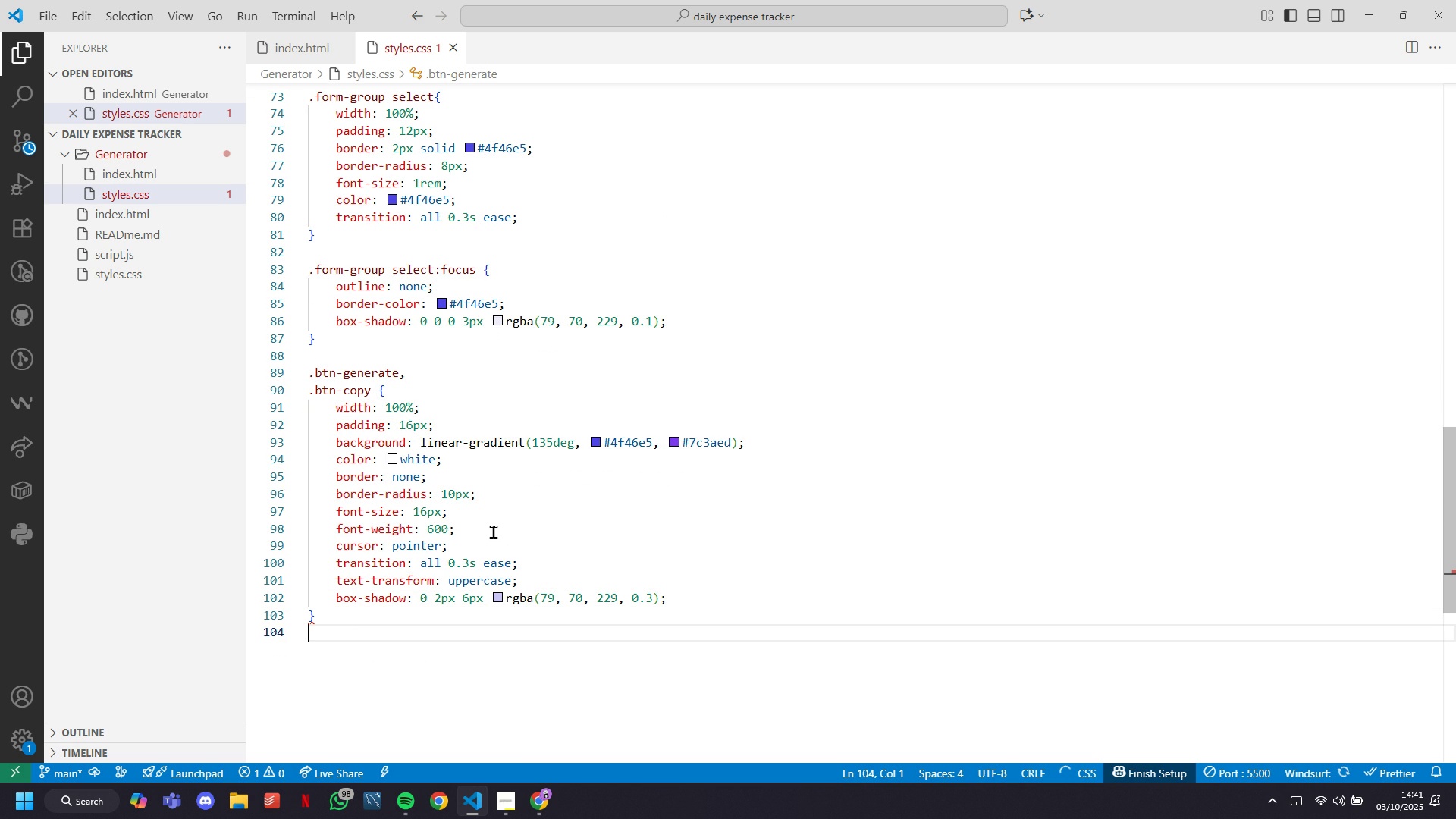 
key(Enter)
 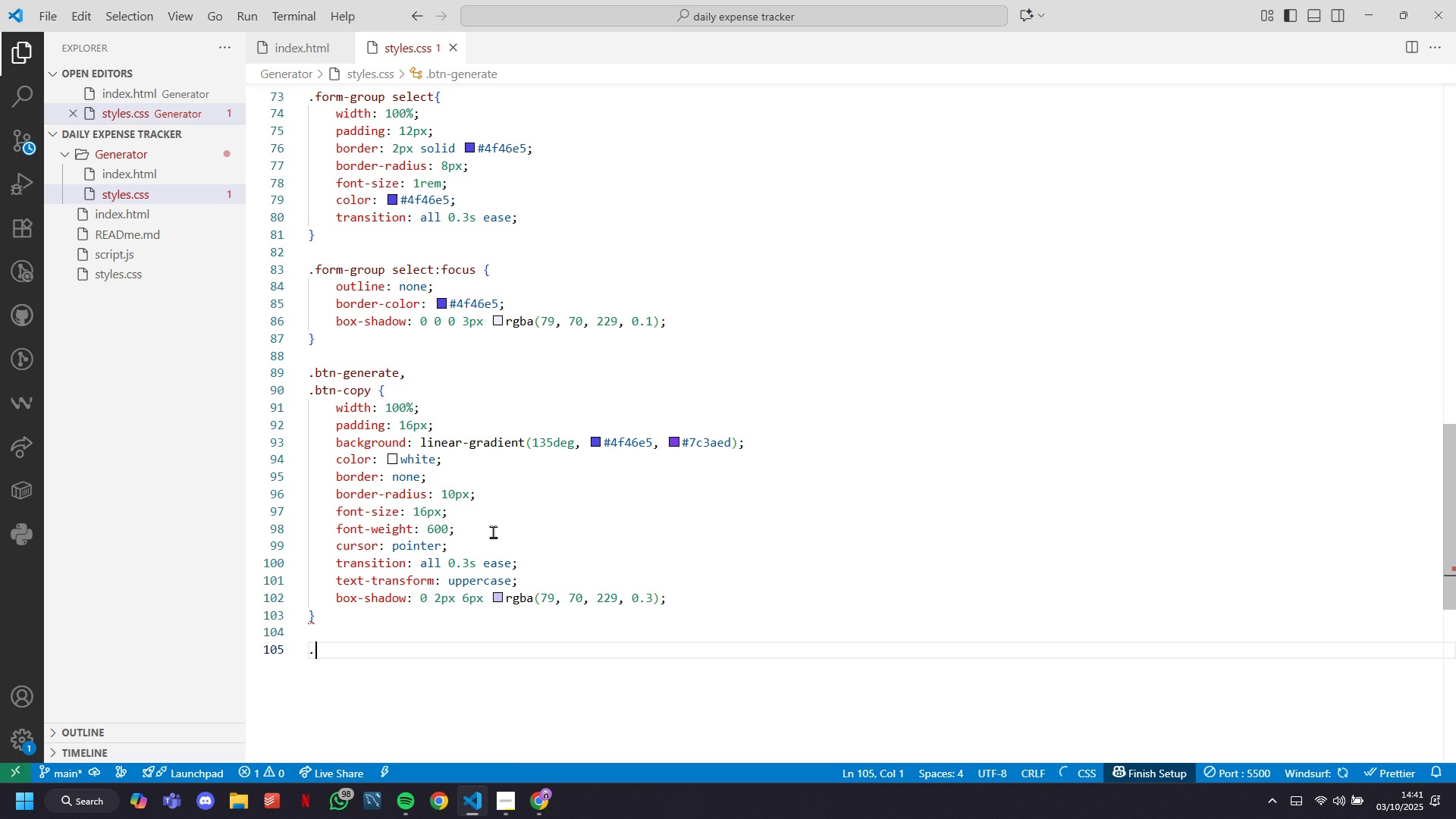 
type(.btn-gene)
key(Tab)
type(:diabld{)